 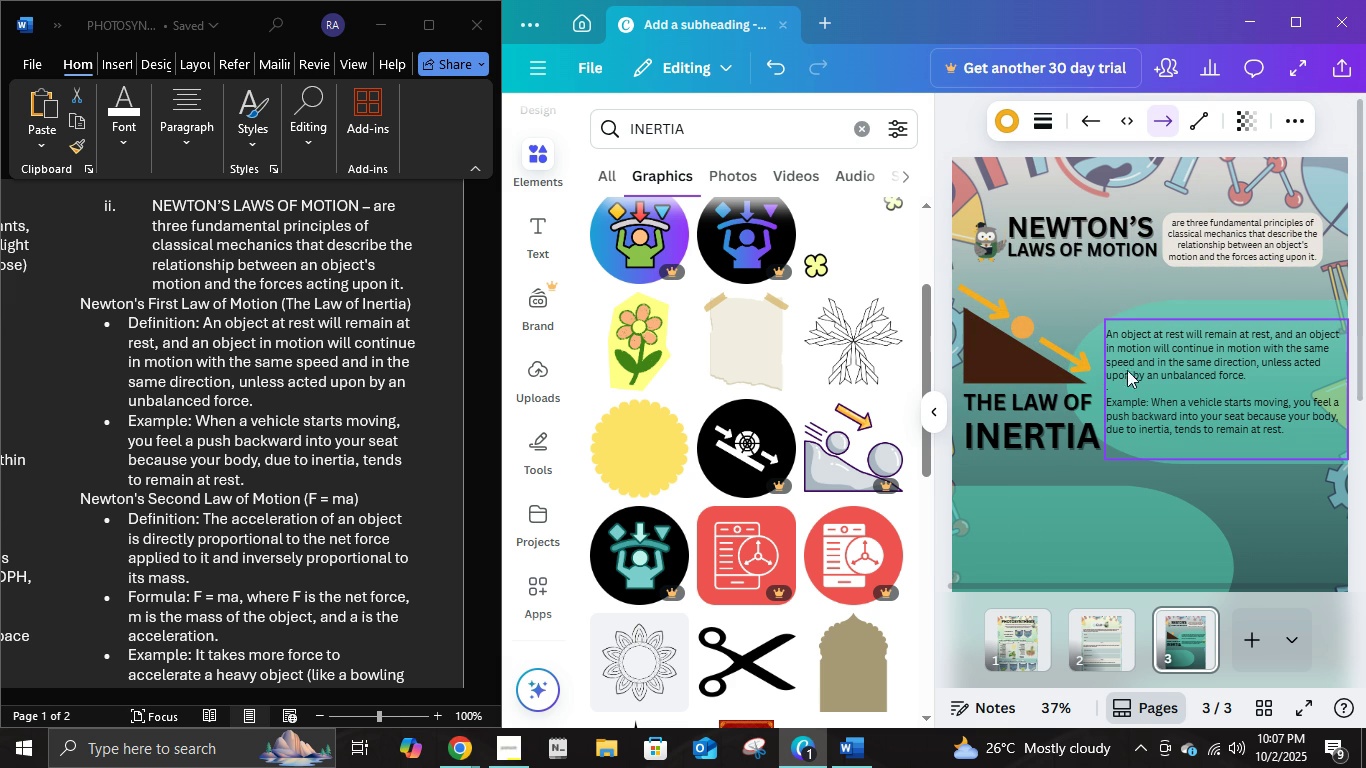 
key(ArrowLeft)
 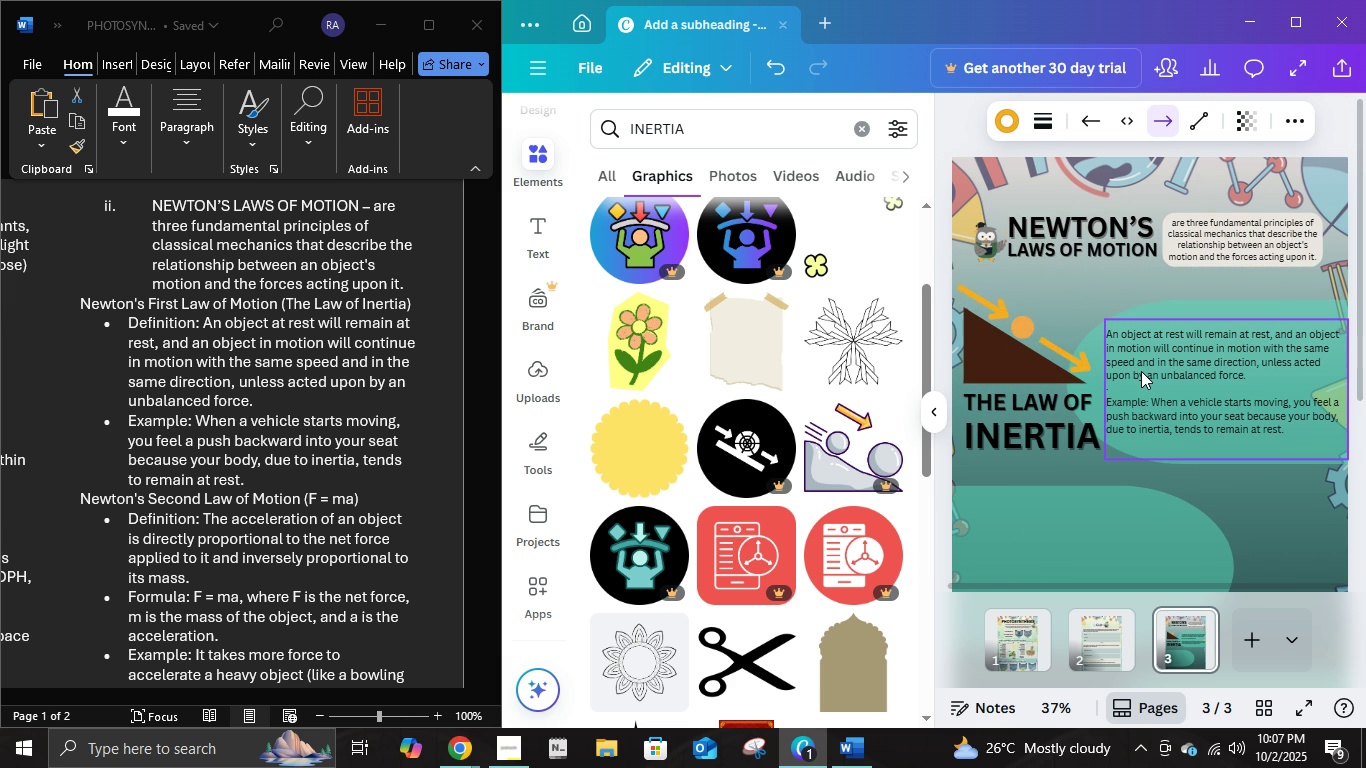 
key(ArrowLeft)
 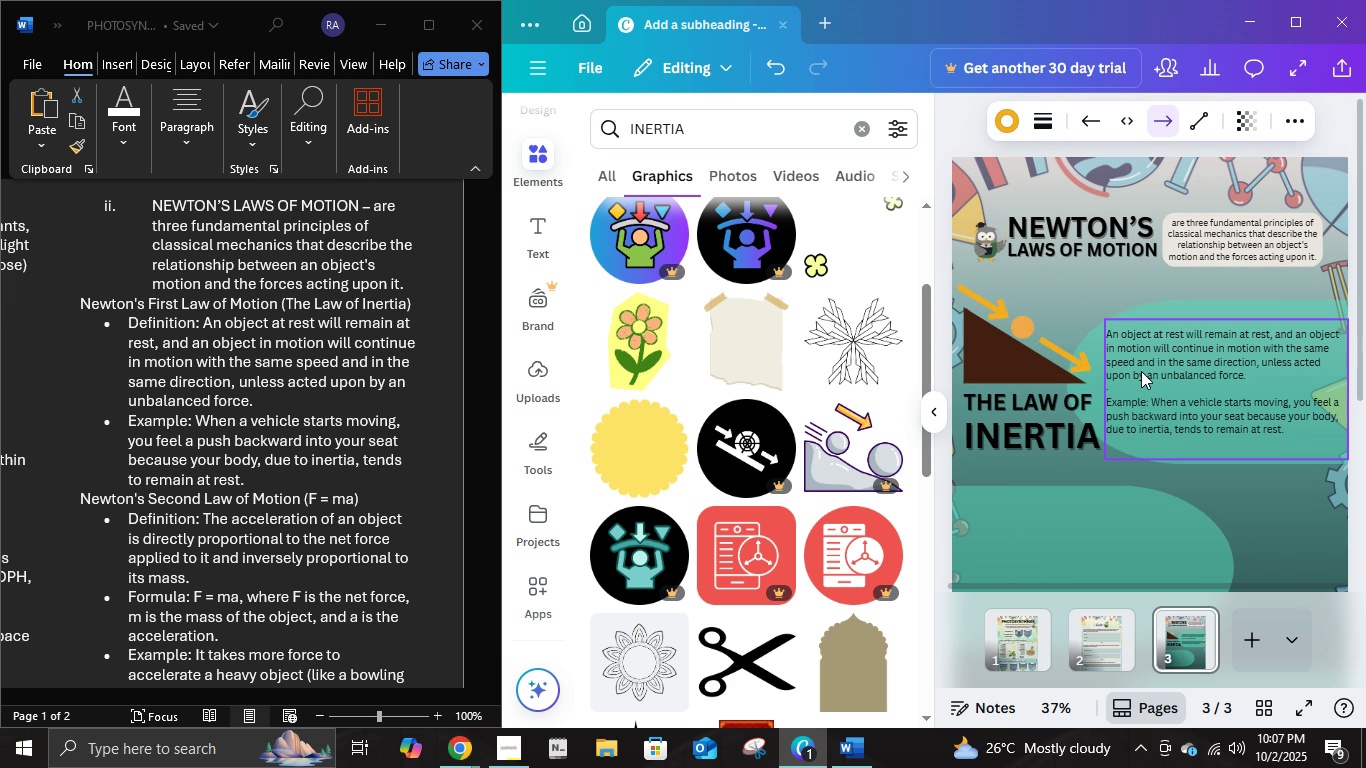 
key(ArrowLeft)
 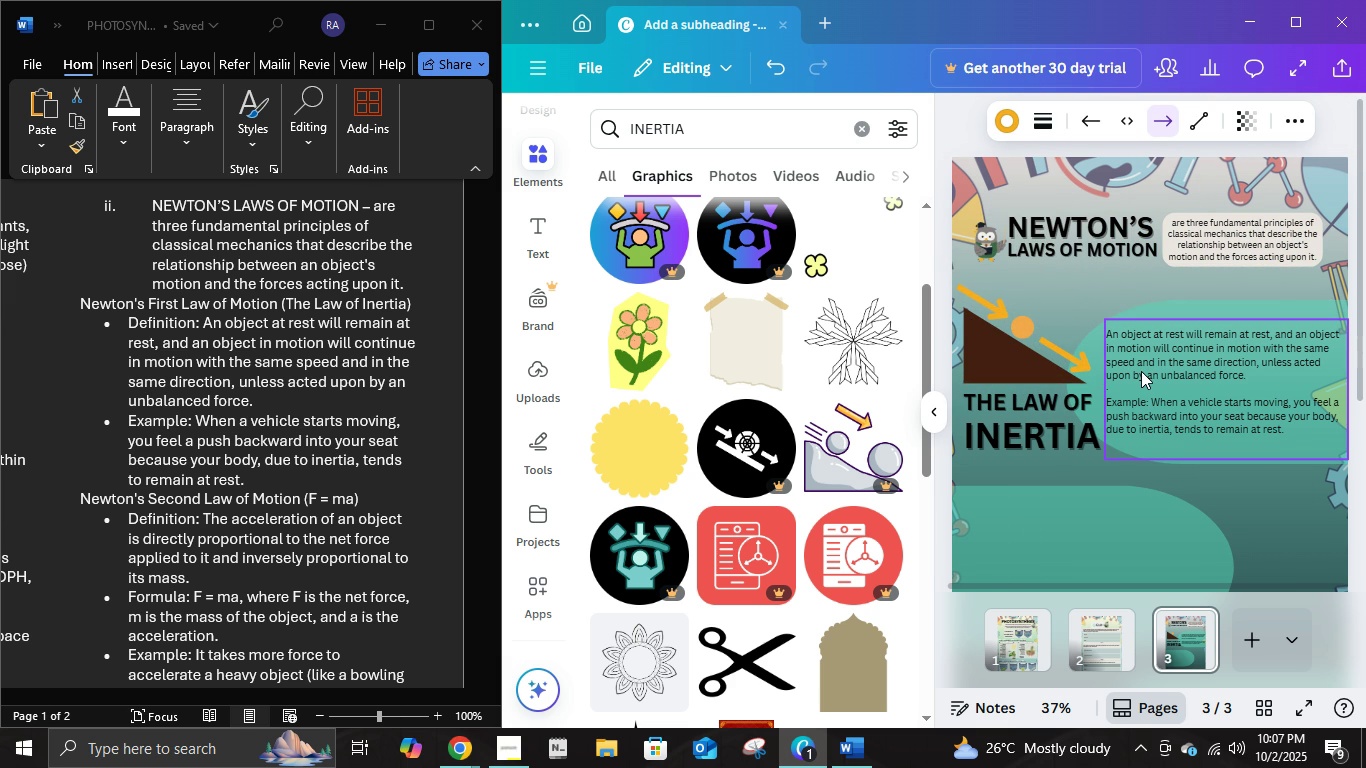 
key(ArrowLeft)
 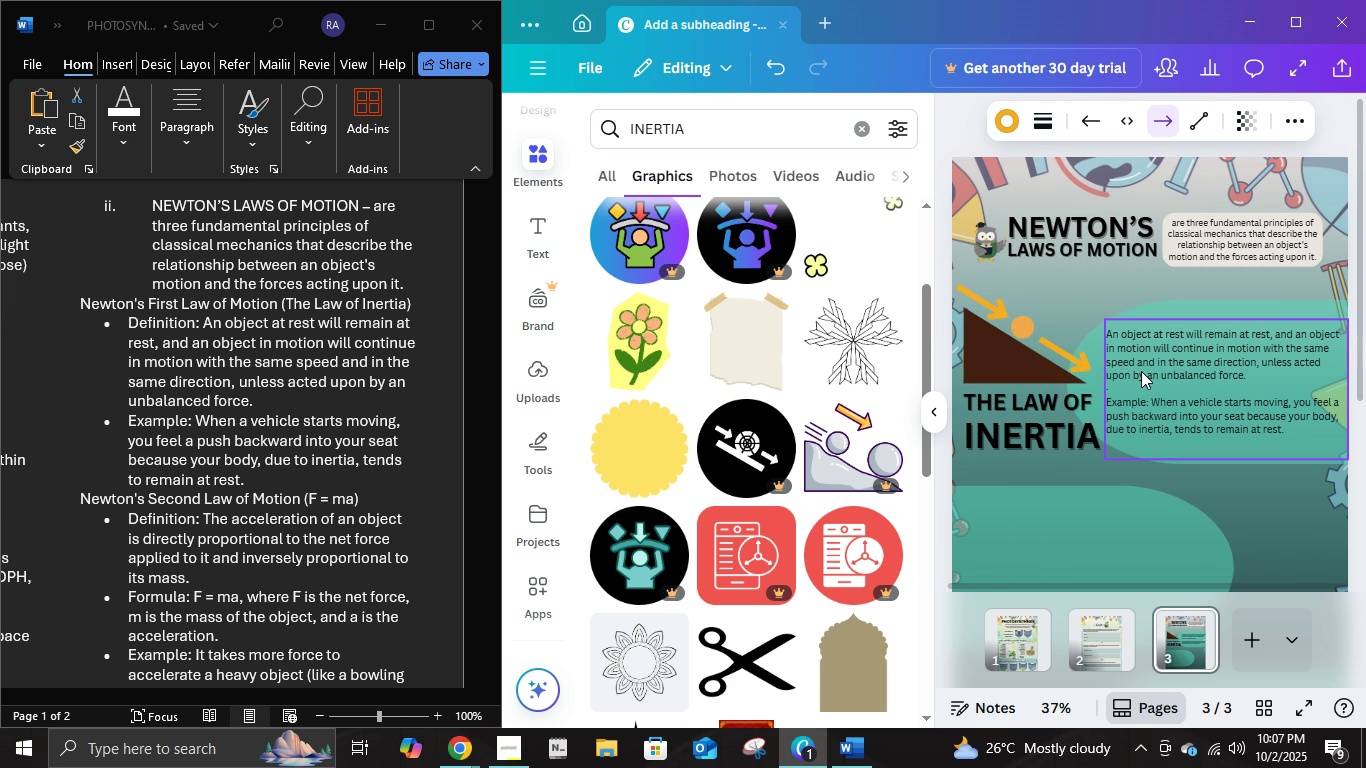 
key(ArrowLeft)
 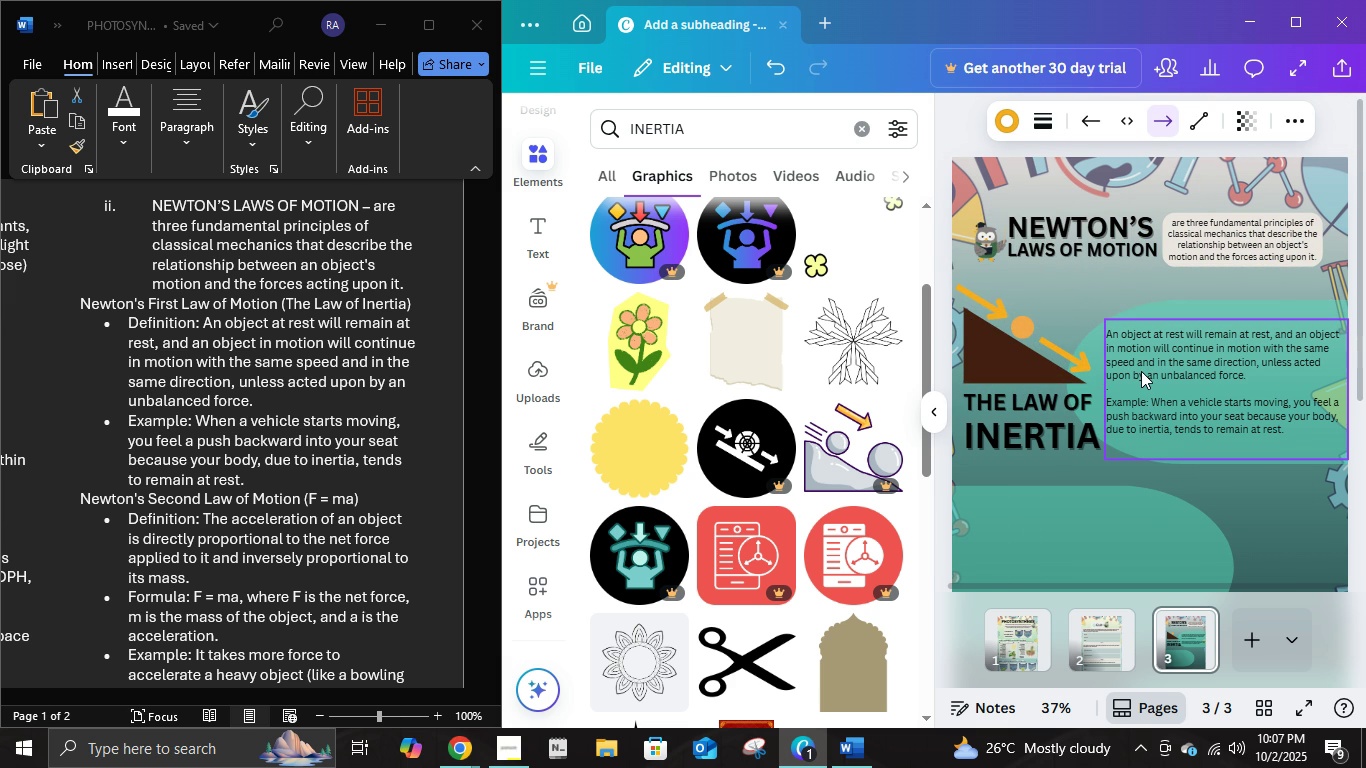 
key(ArrowLeft)
 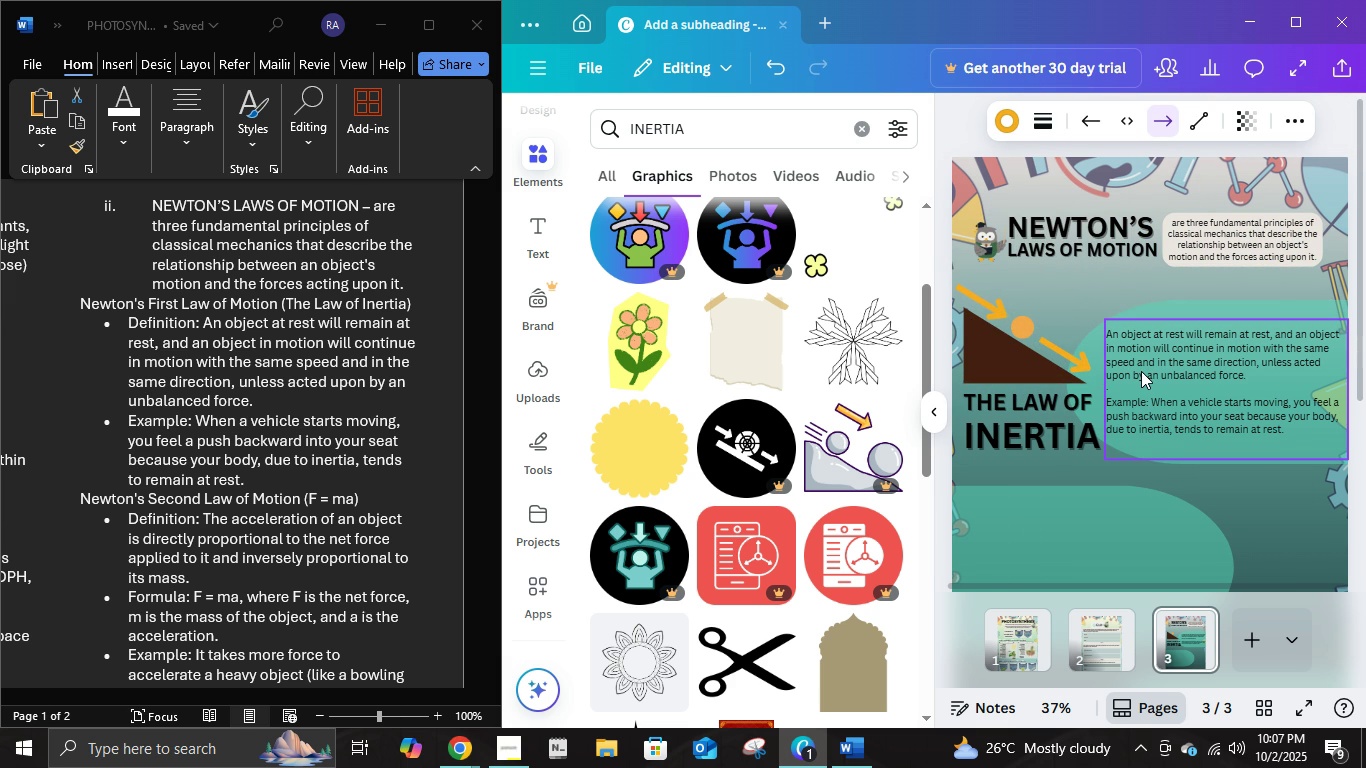 
key(ArrowLeft)
 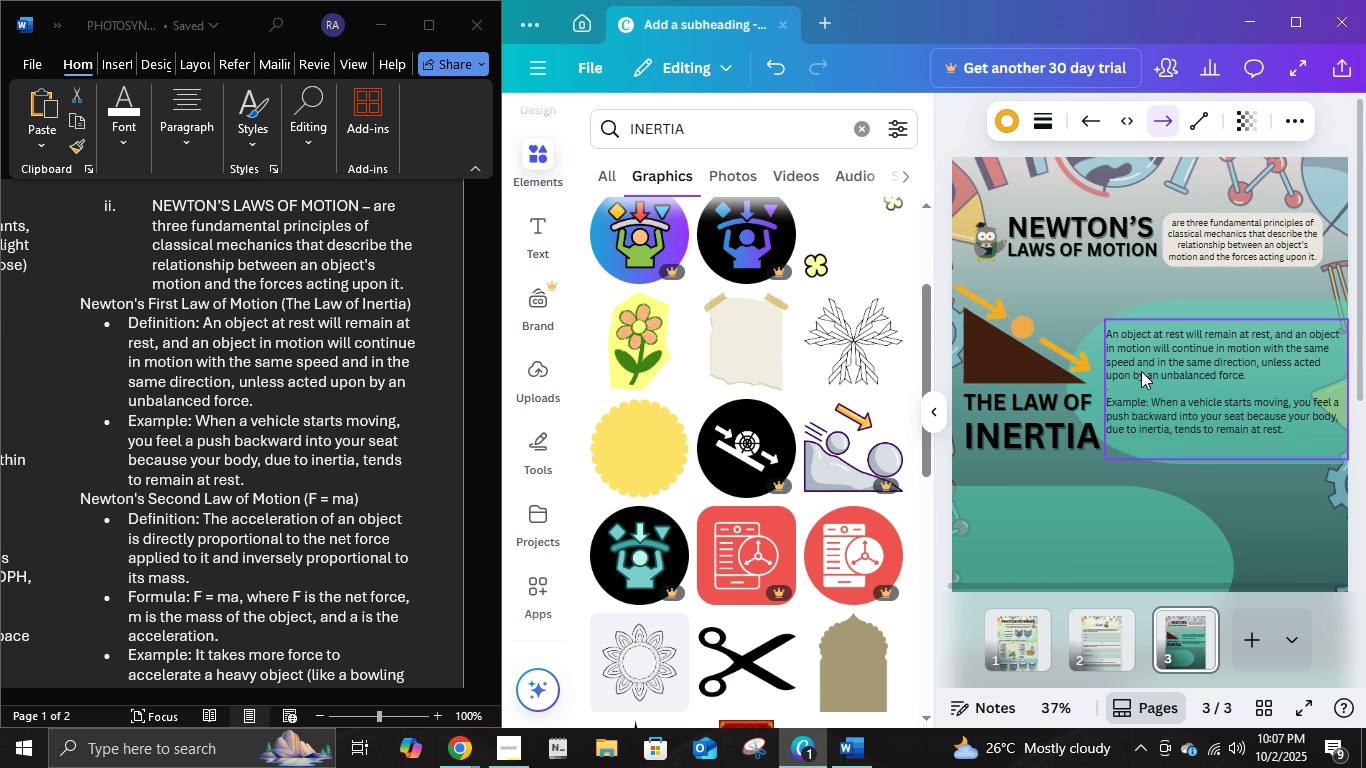 
key(ArrowLeft)
 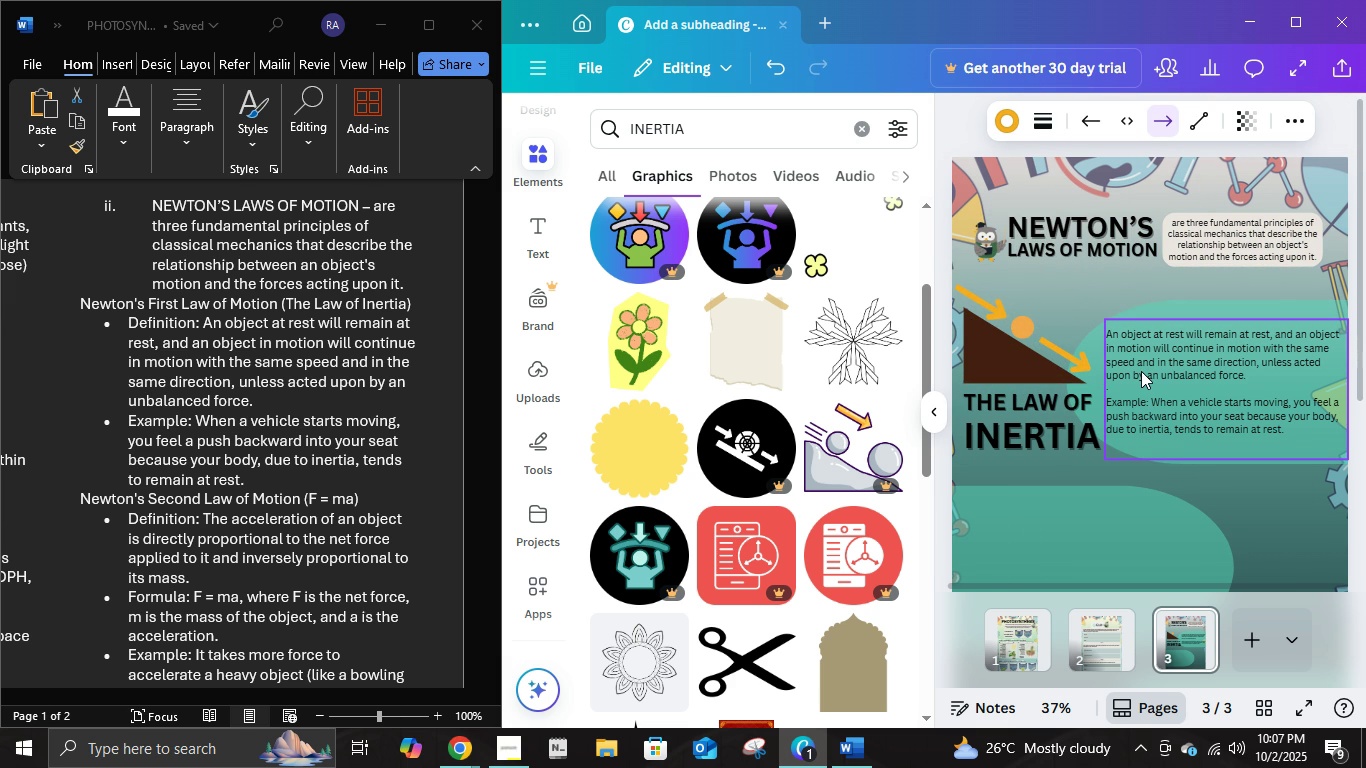 
key(ArrowDown)
 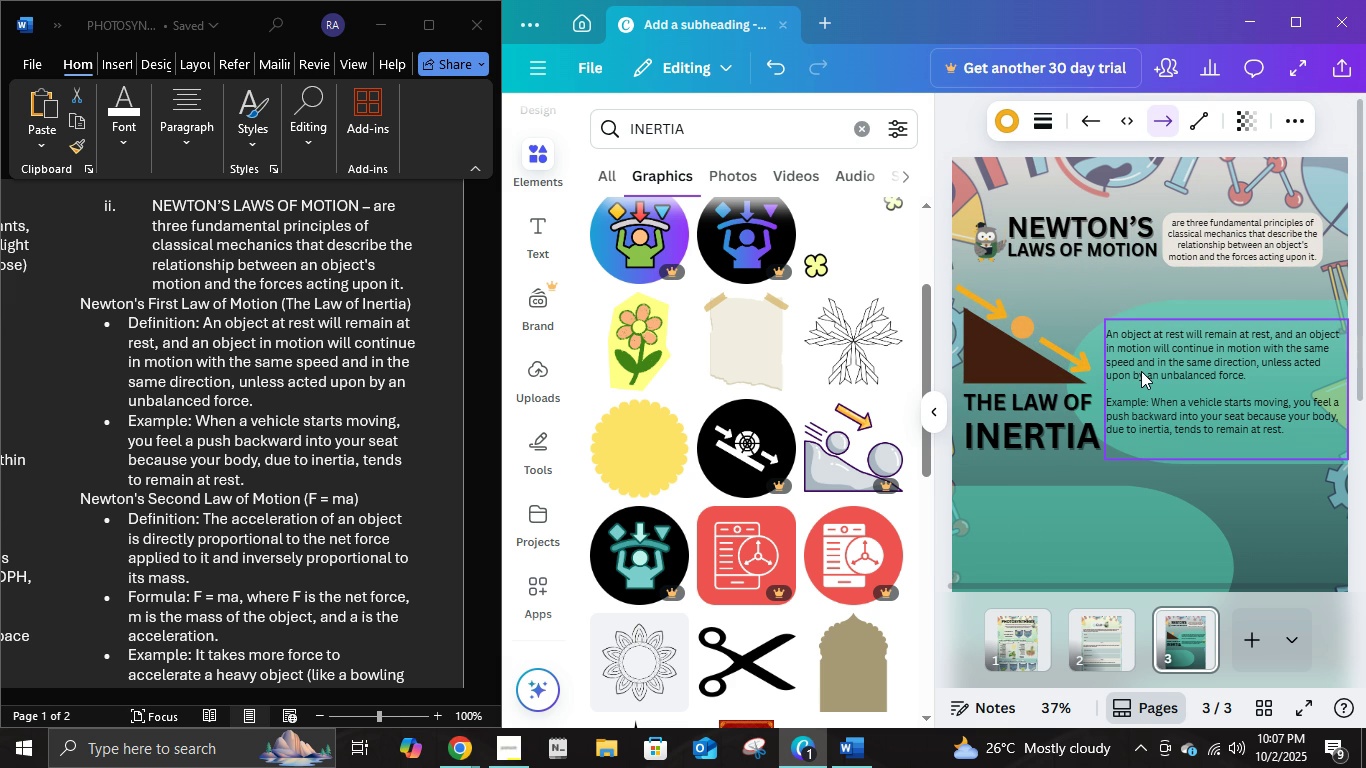 
key(ArrowRight)
 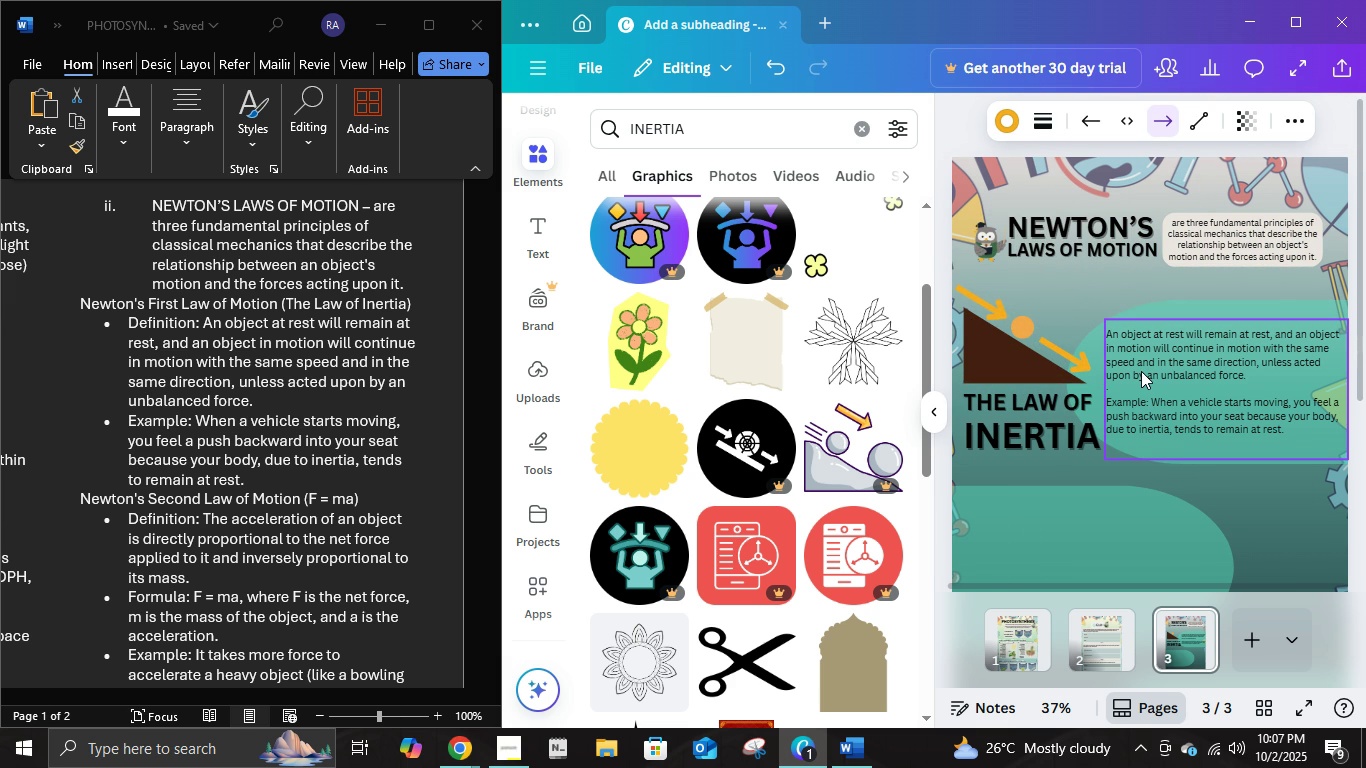 
key(ArrowDown)
 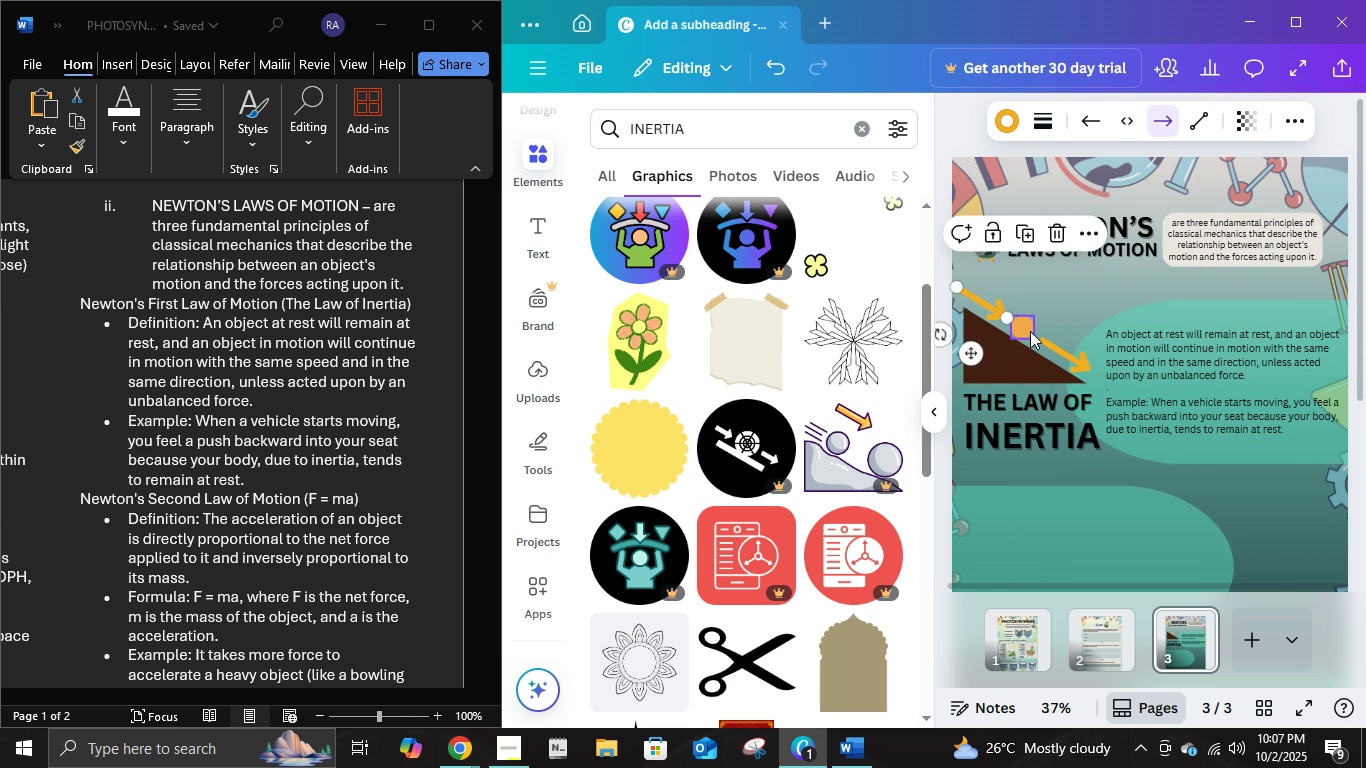 
left_click([1028, 331])
 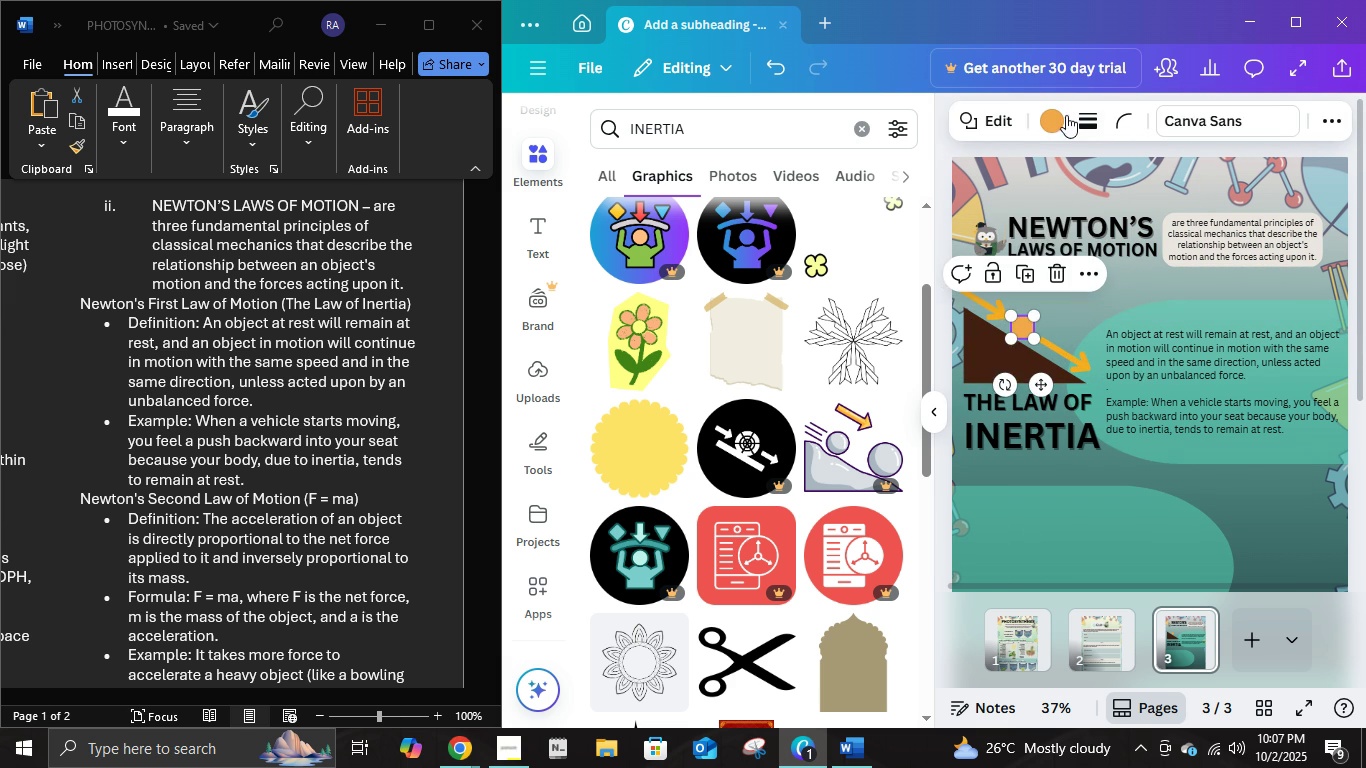 
left_click([1055, 116])
 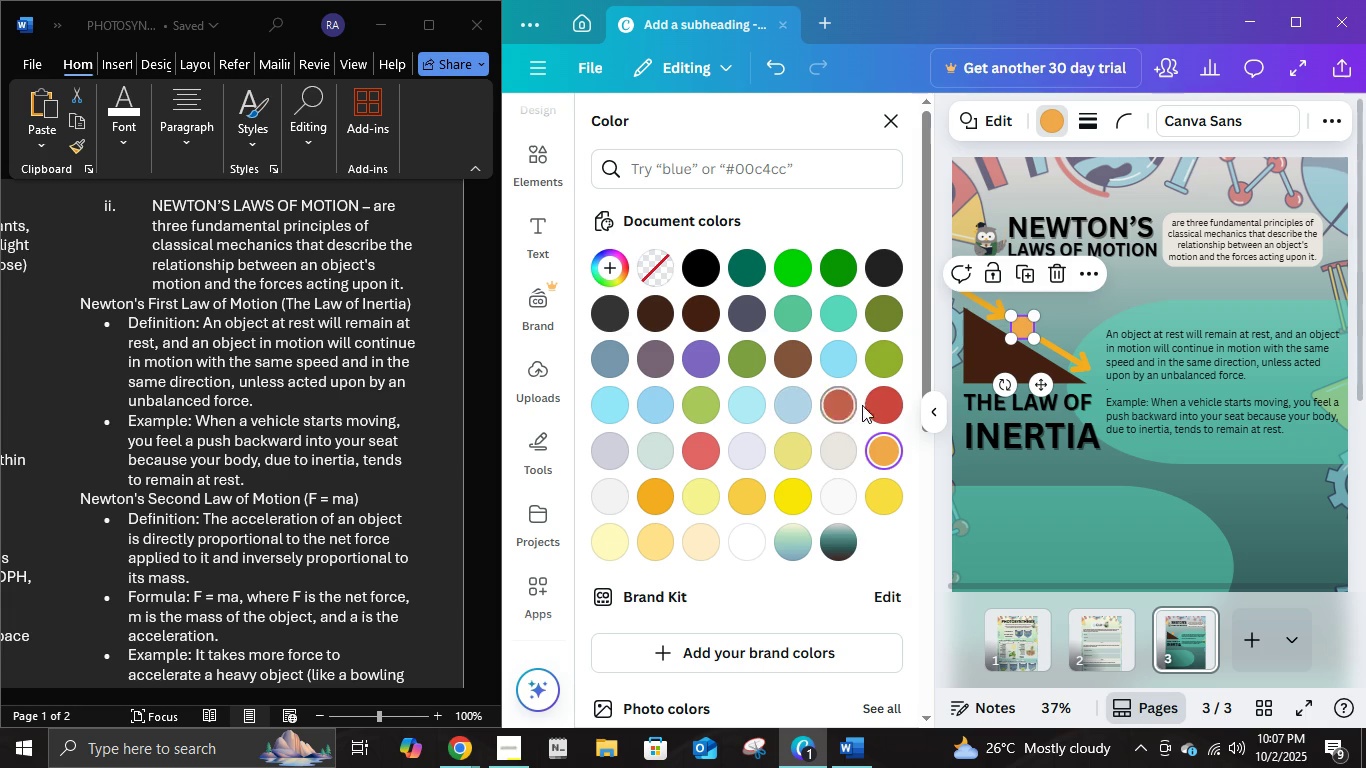 
left_click([869, 405])
 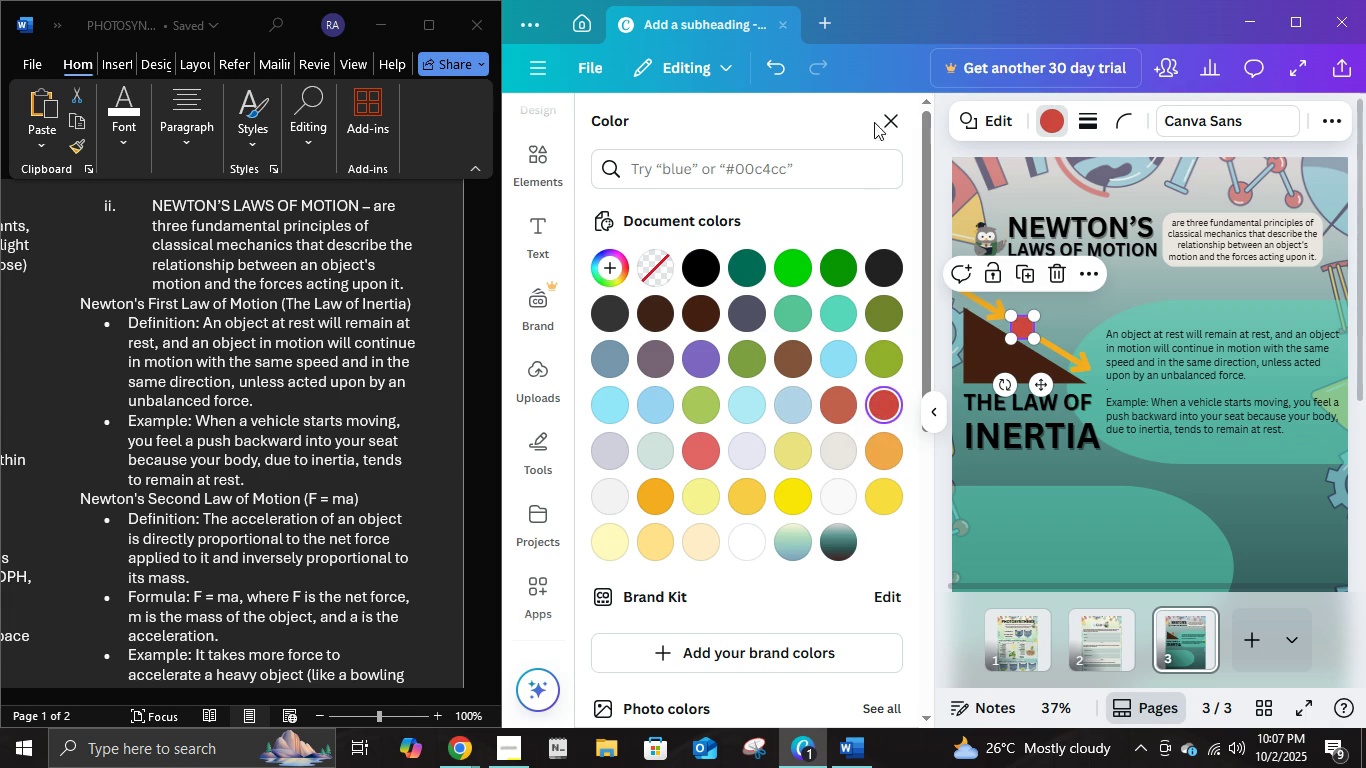 
left_click([875, 120])